 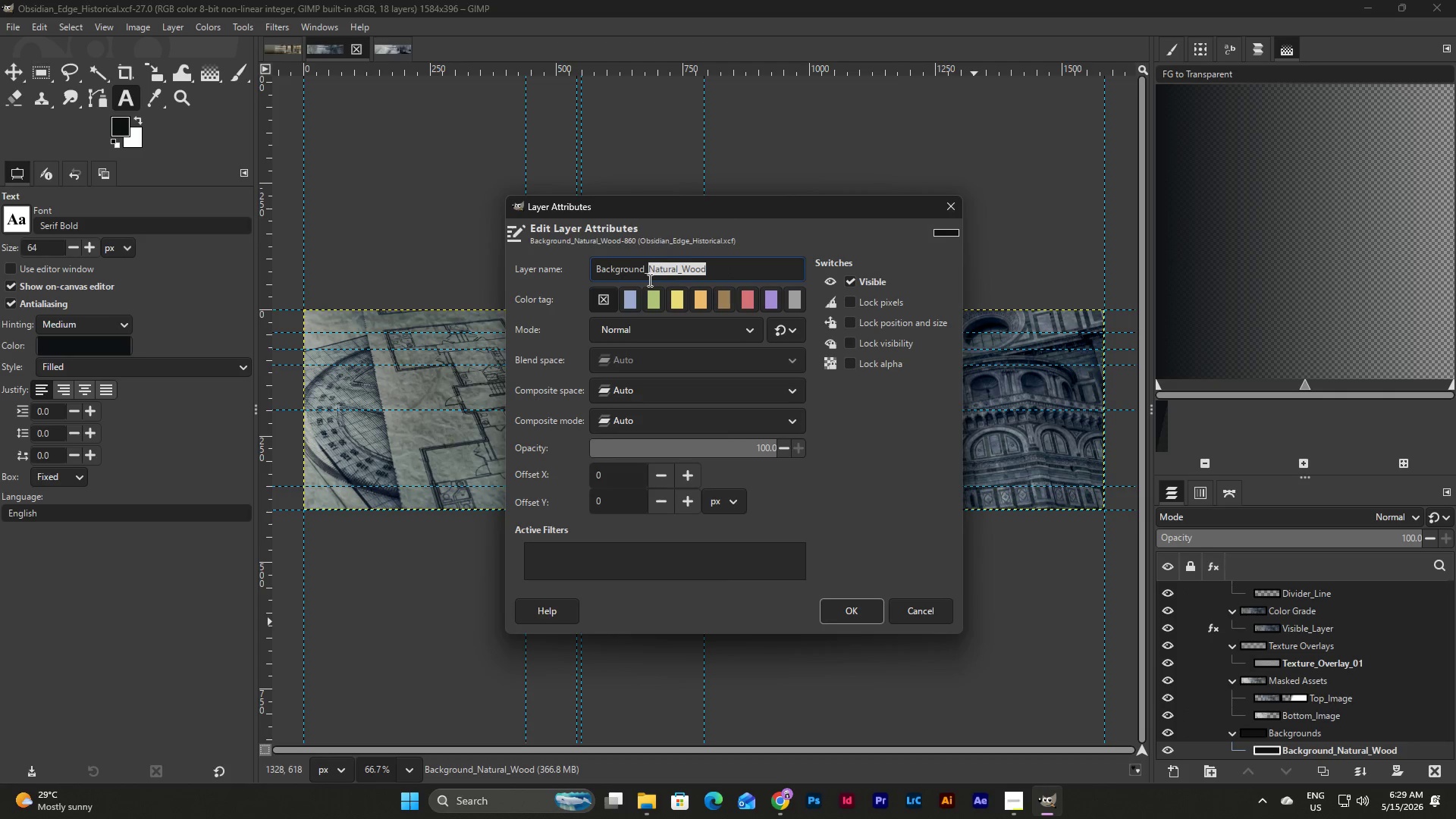 
type(Charcoal)
 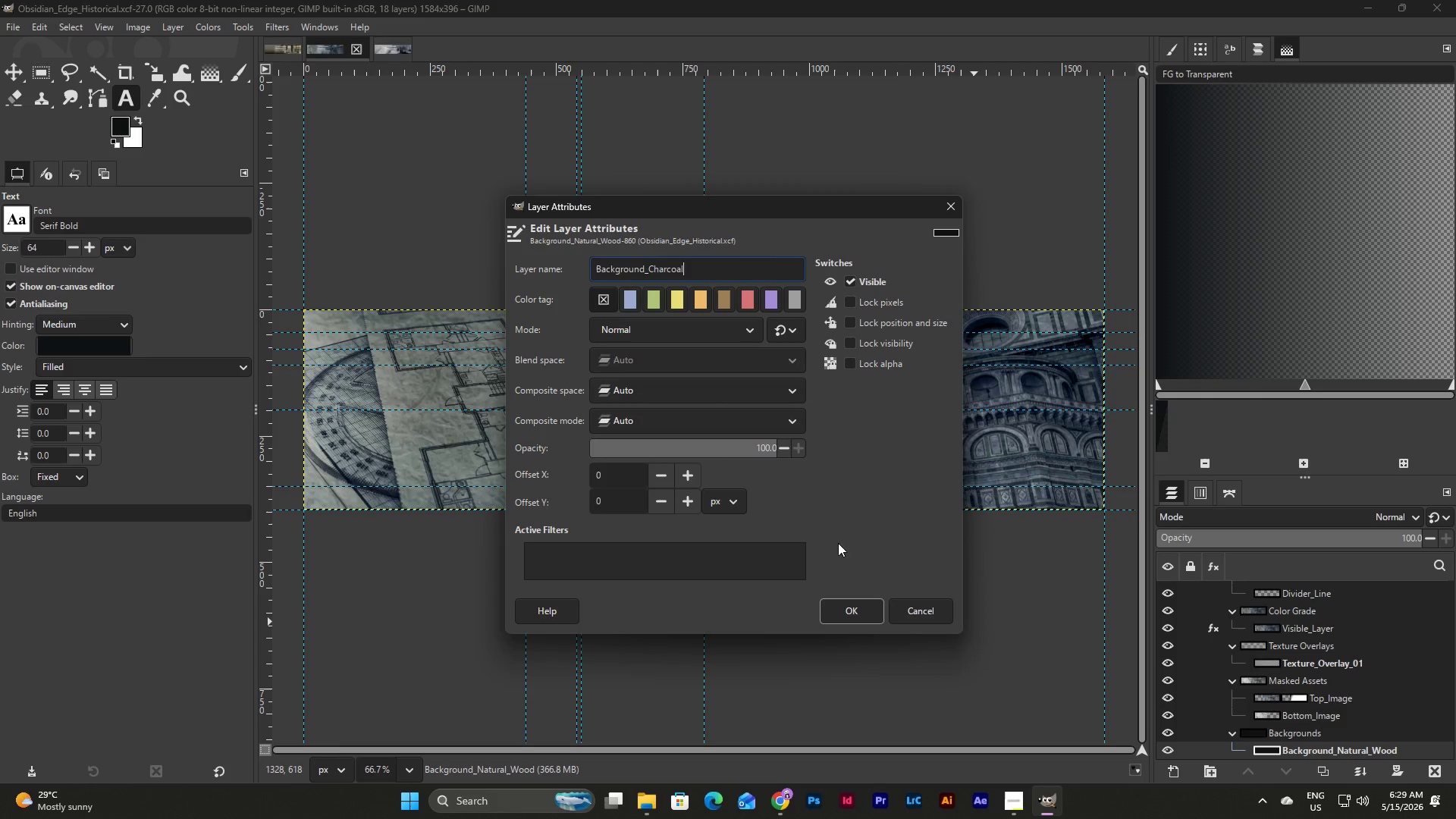 
left_click([849, 607])
 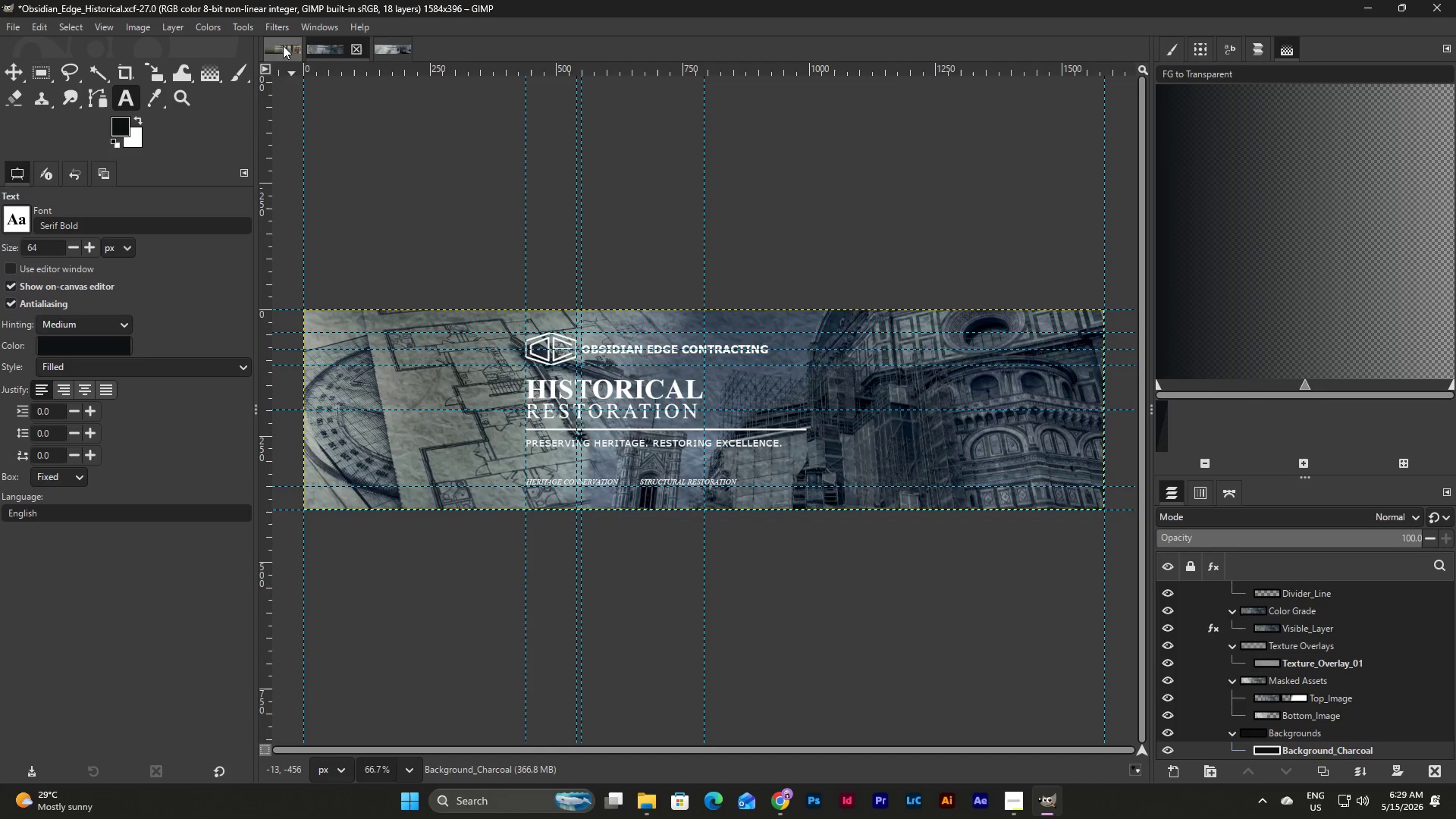 
left_click([274, 40])
 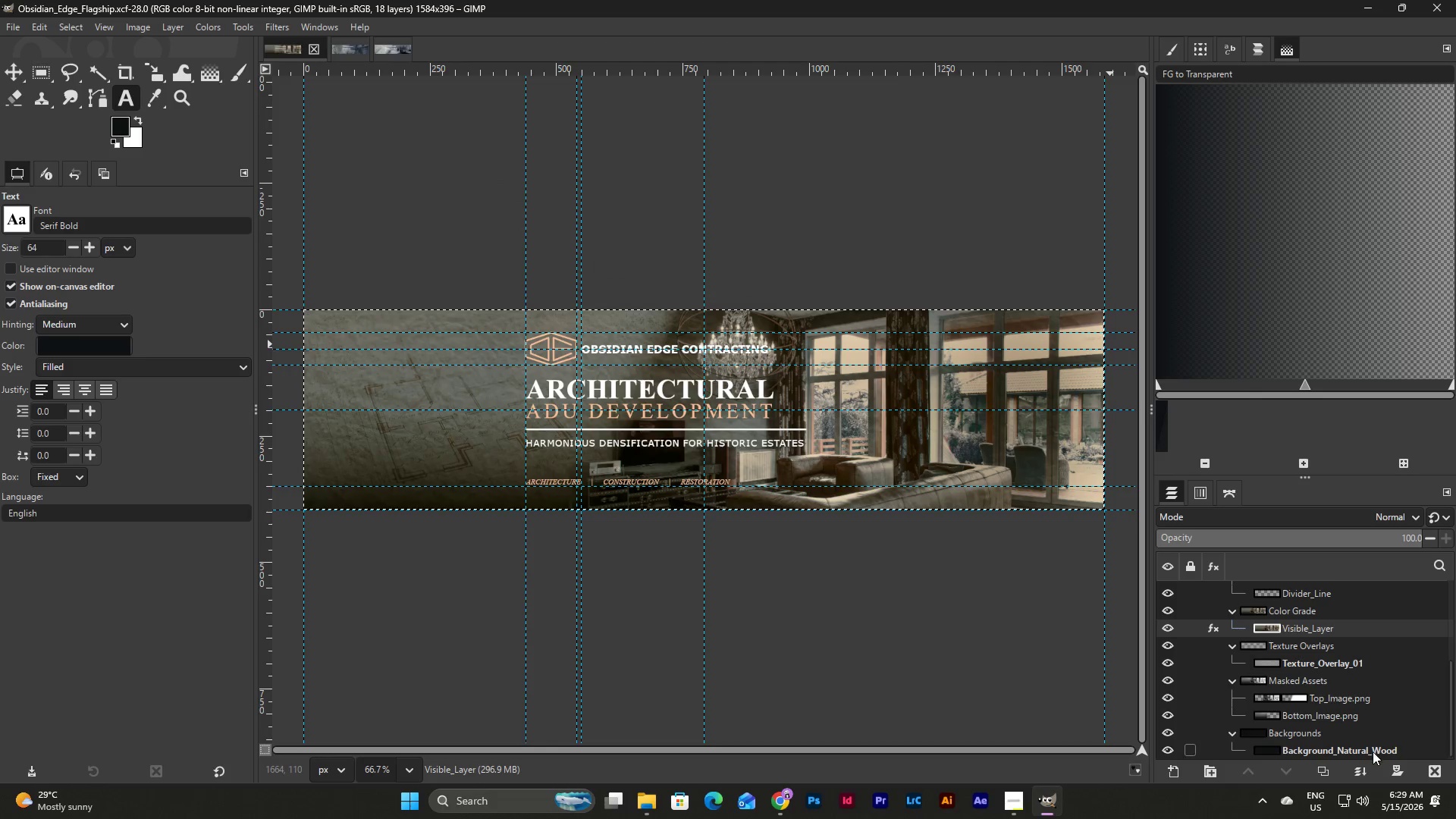 
double_click([1372, 752])
 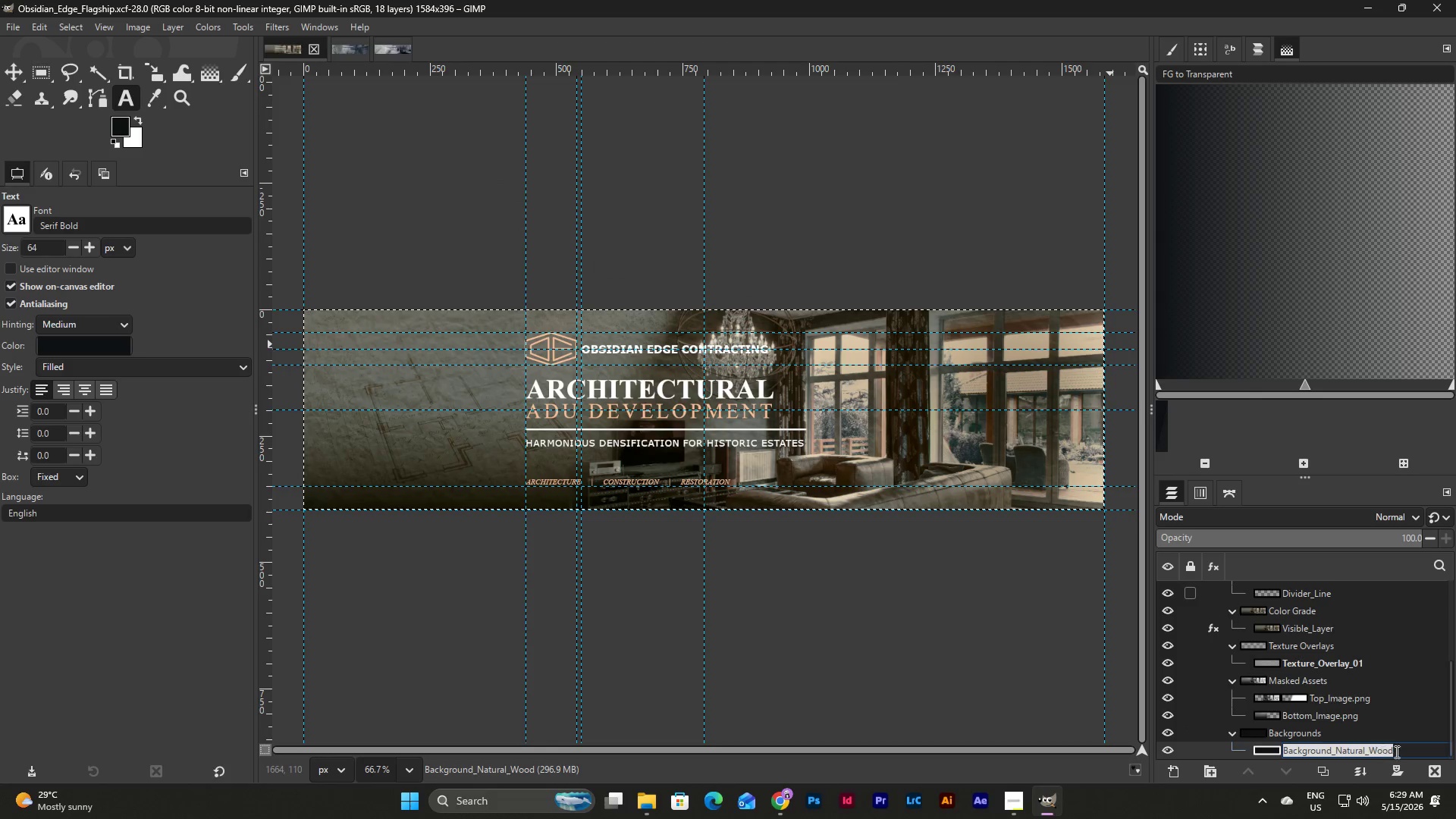 
triple_click([1401, 752])
 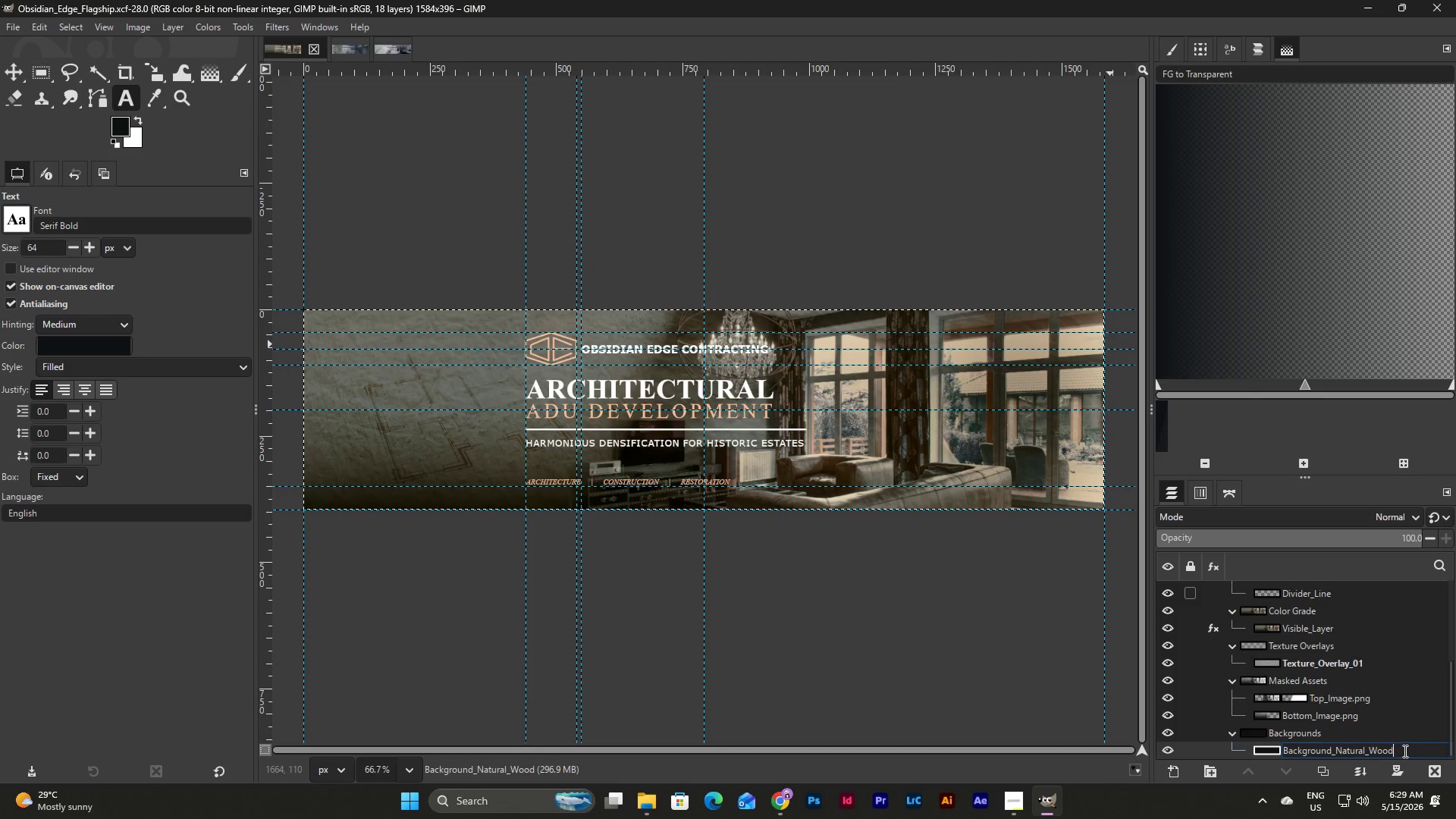 
left_click_drag(start_coordinate=[1404, 751], to_coordinate=[1340, 748])
 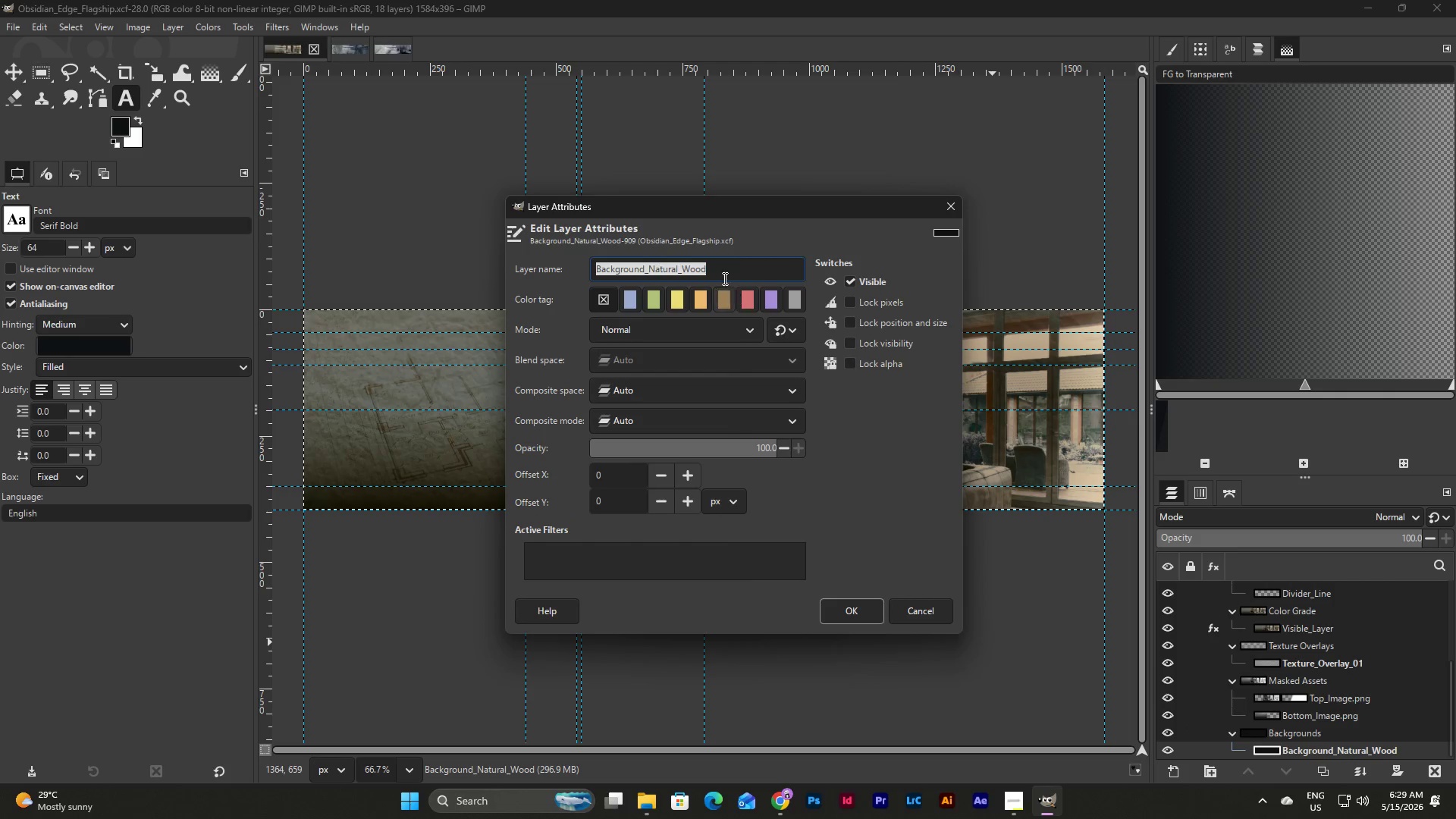 
left_click([714, 267])
 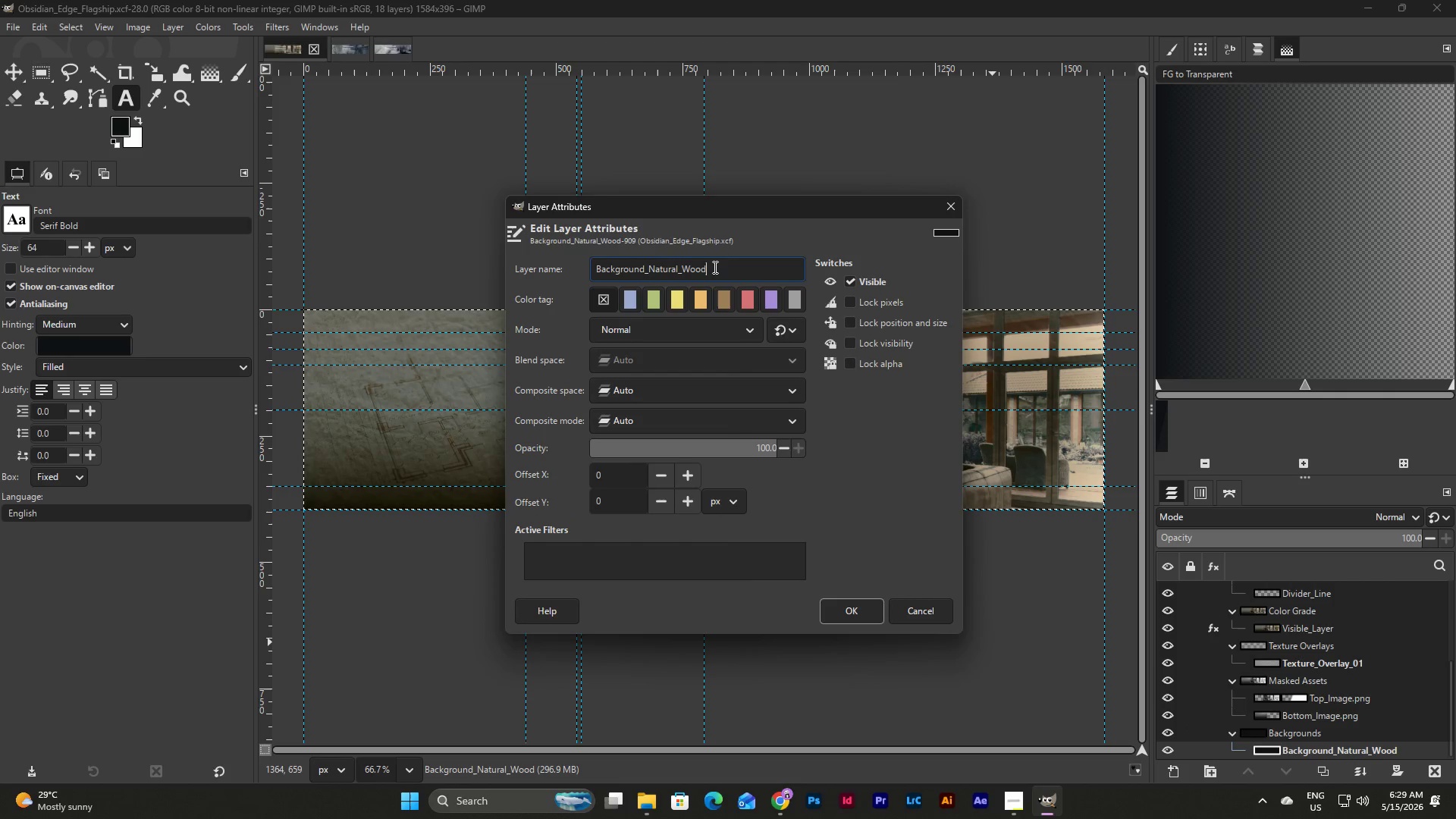 
left_click_drag(start_coordinate=[714, 267], to_coordinate=[662, 269])
 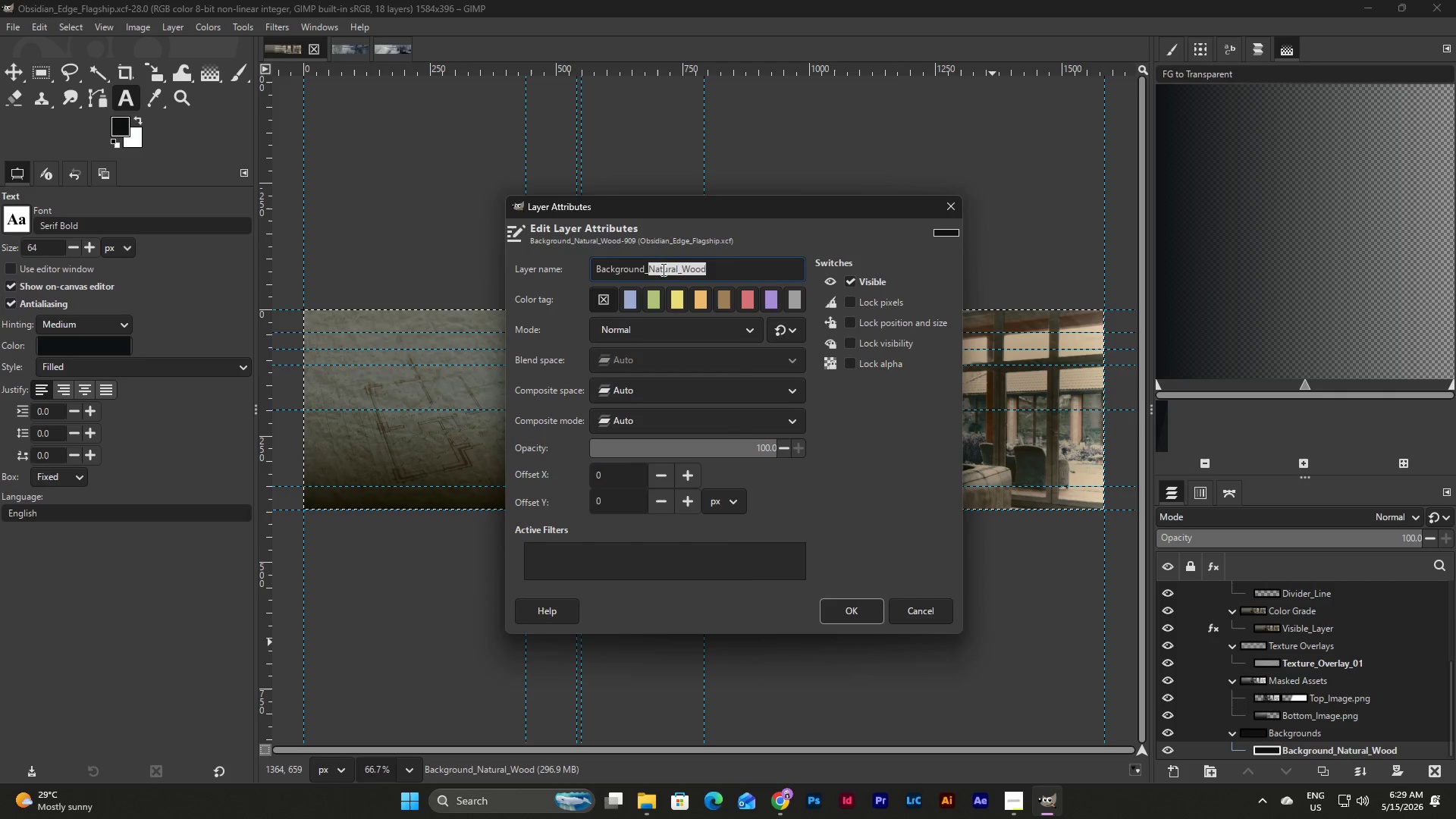 
type(Charcoal)
 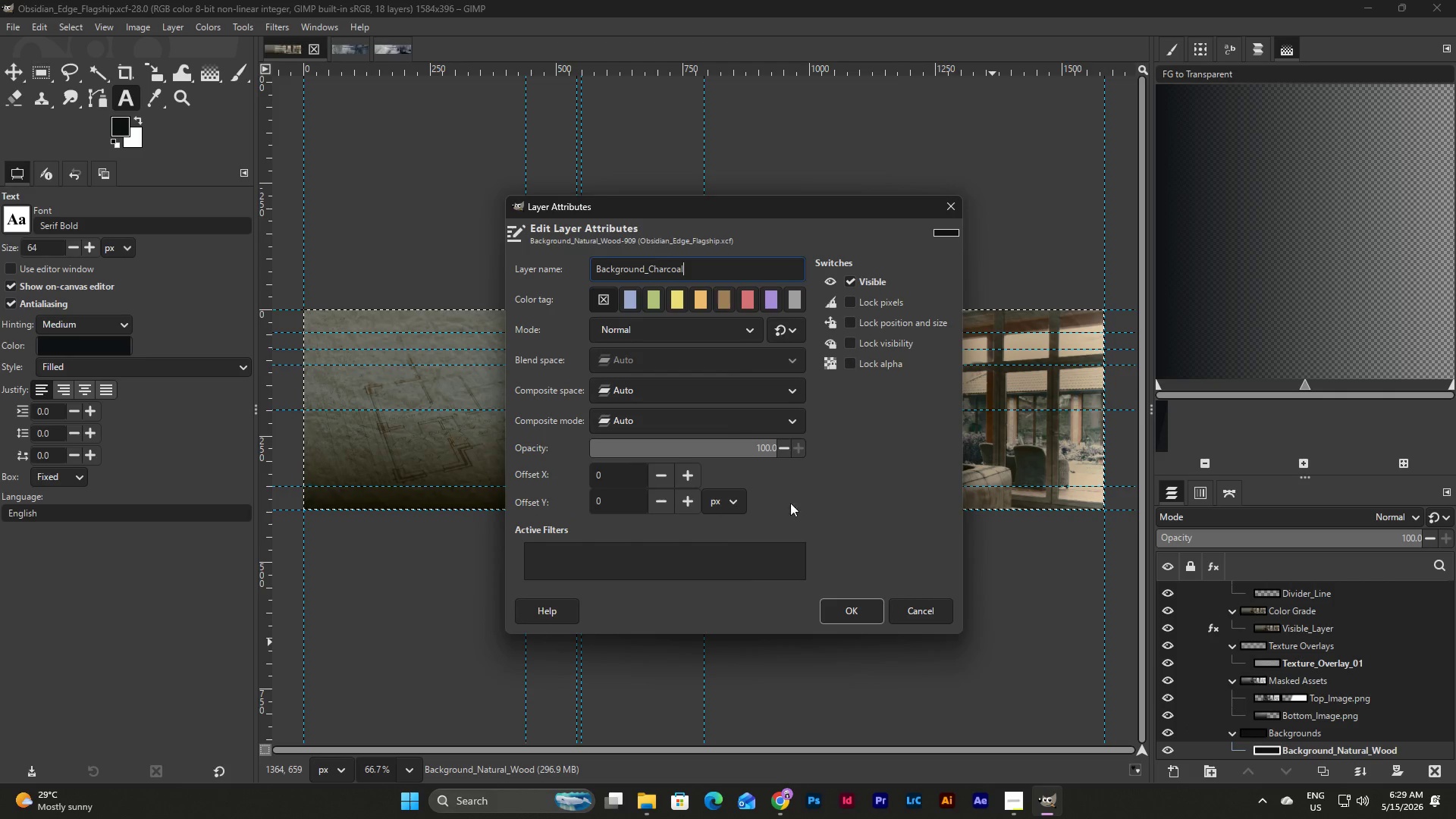 
left_click([864, 608])
 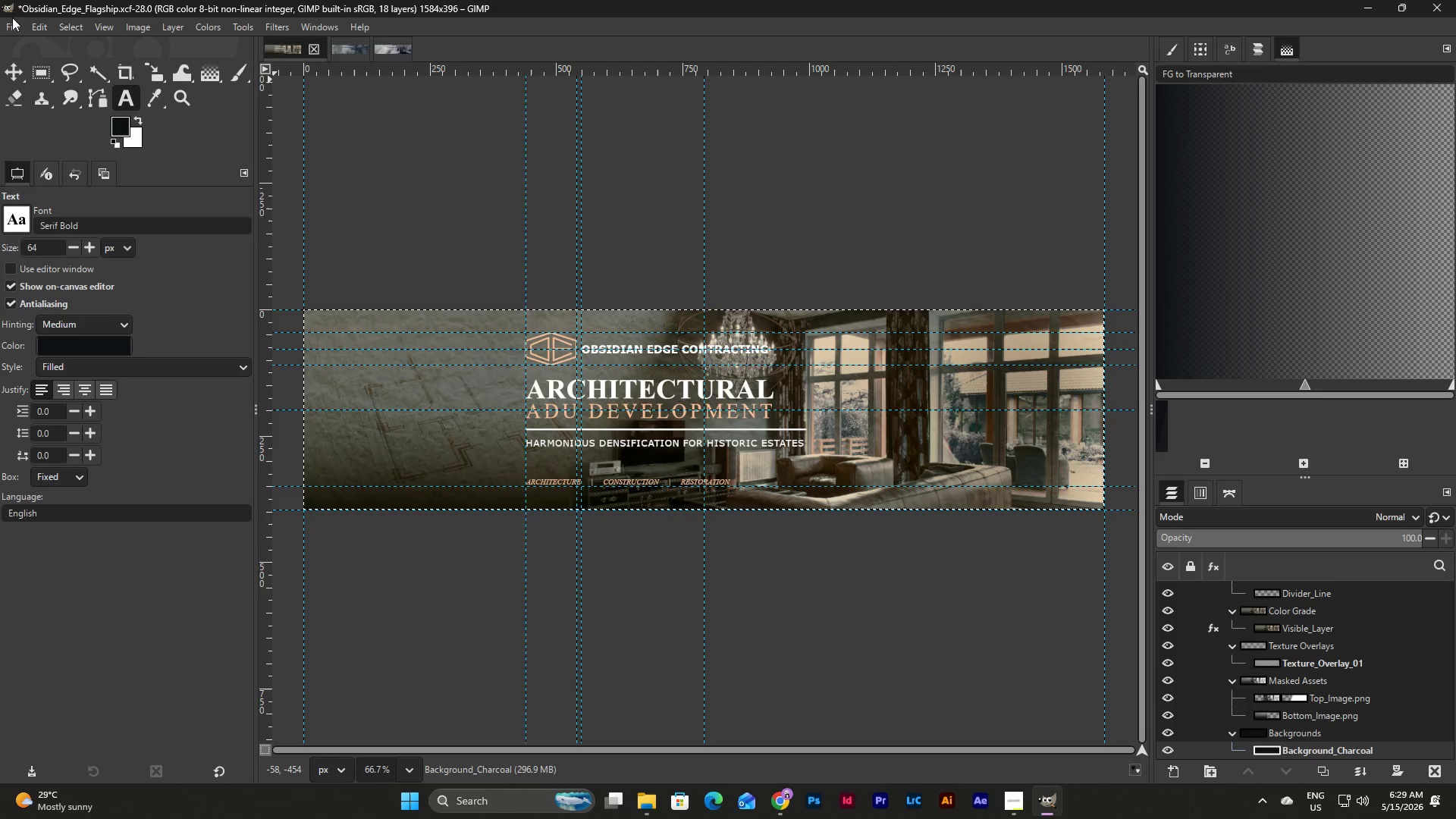 
left_click([12, 25])
 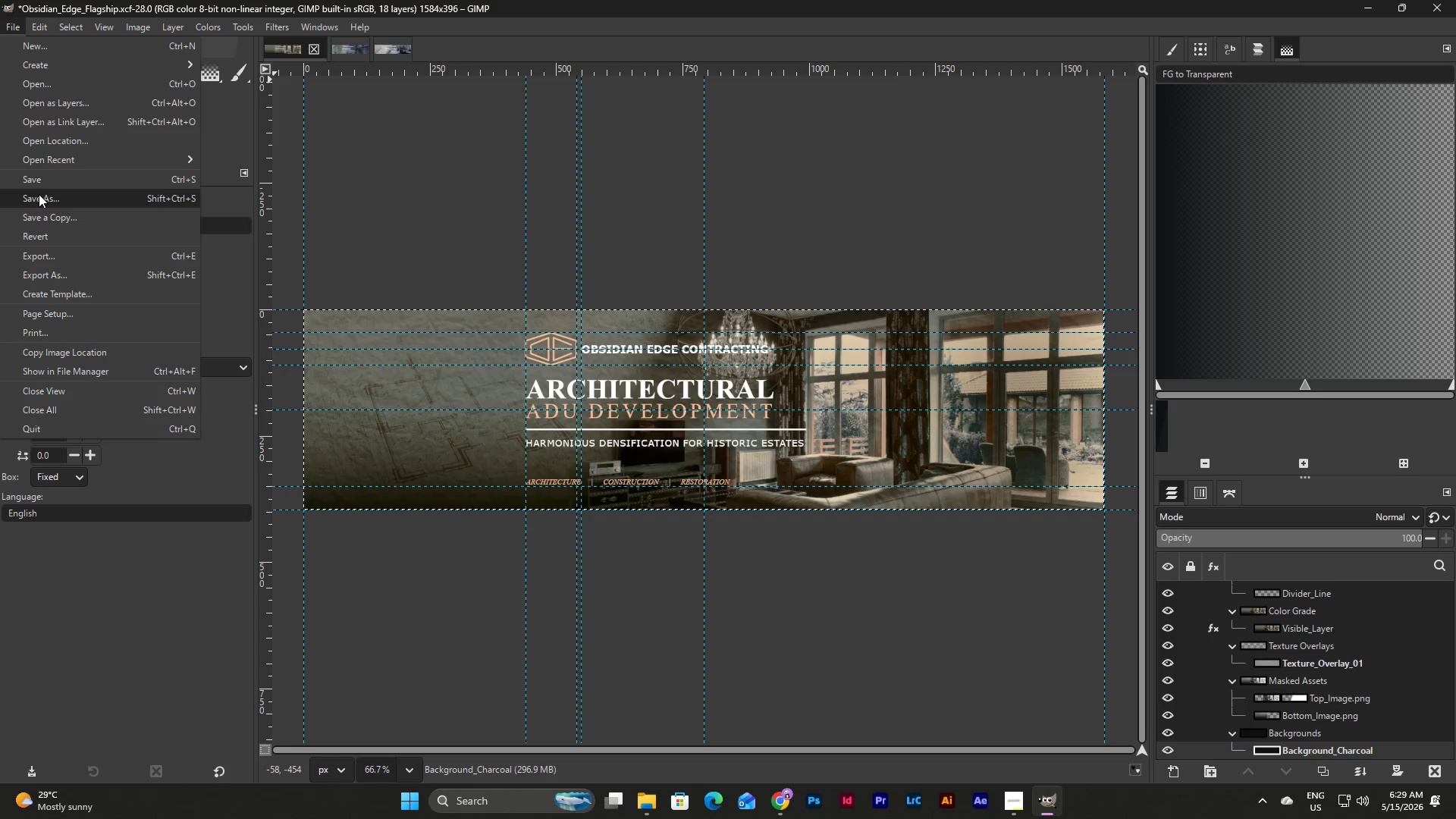 
left_click([40, 180])
 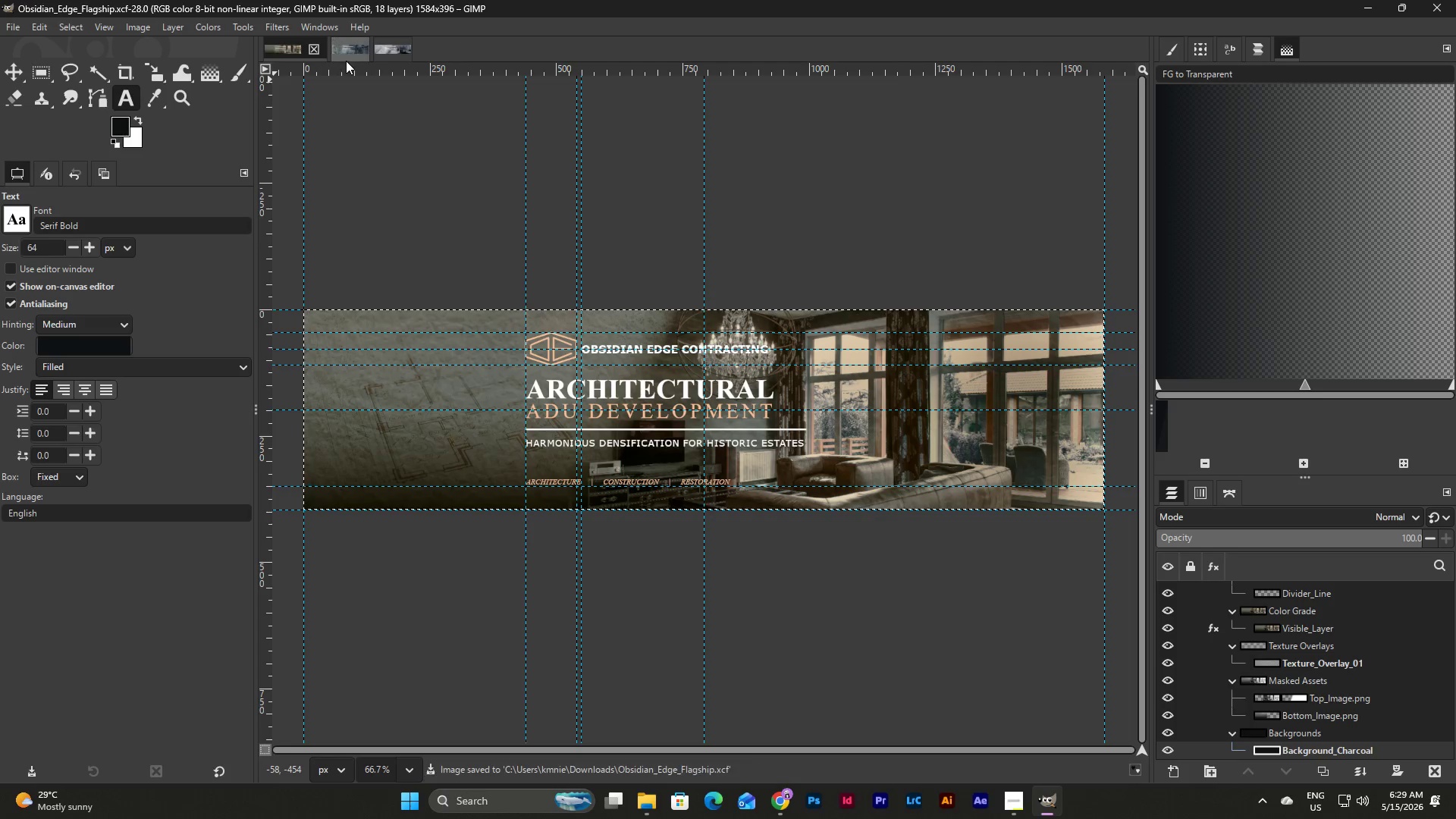 
left_click([346, 51])
 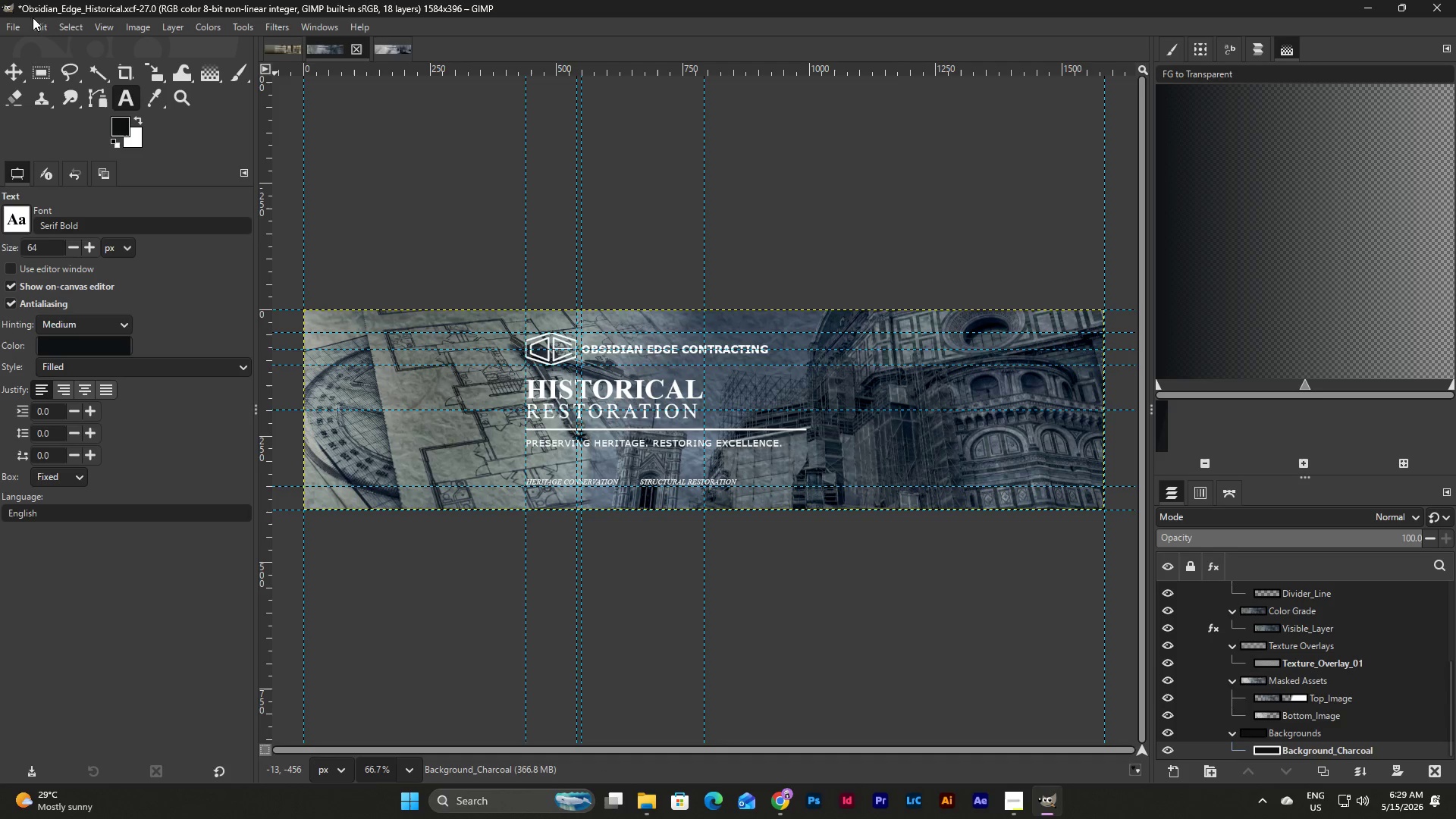 
left_click([5, 22])
 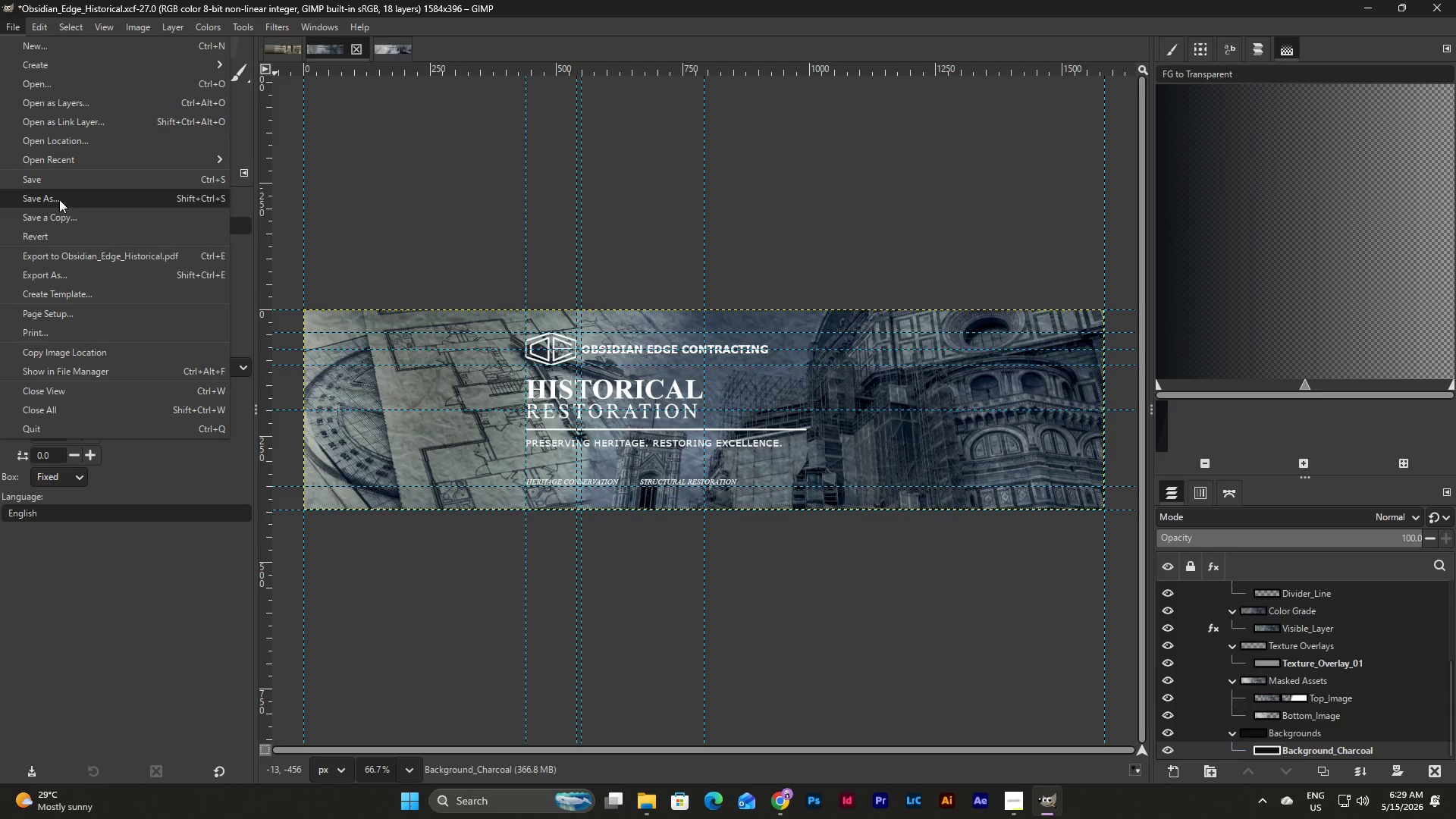 
left_click([58, 180])
 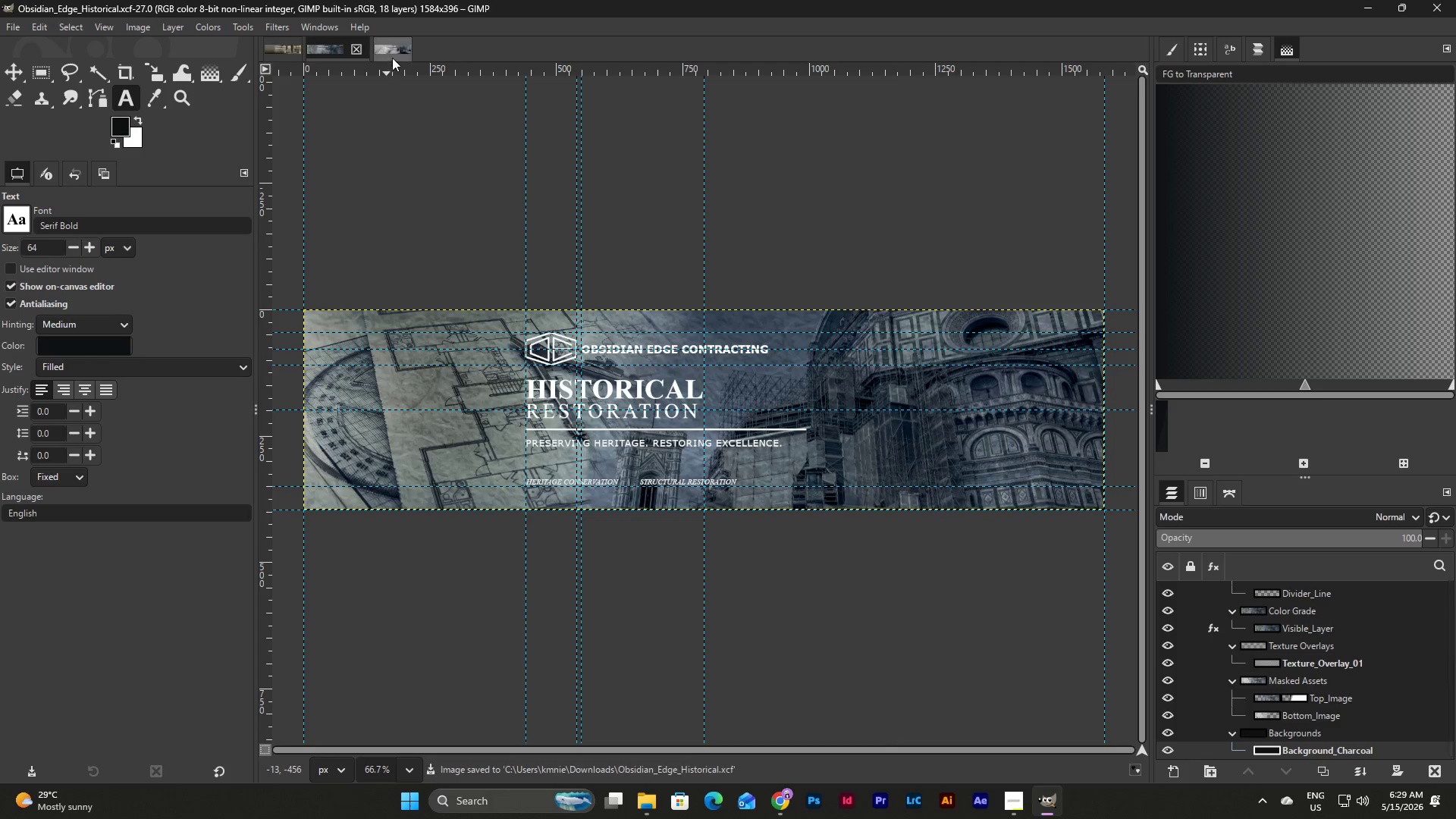 
left_click([390, 51])
 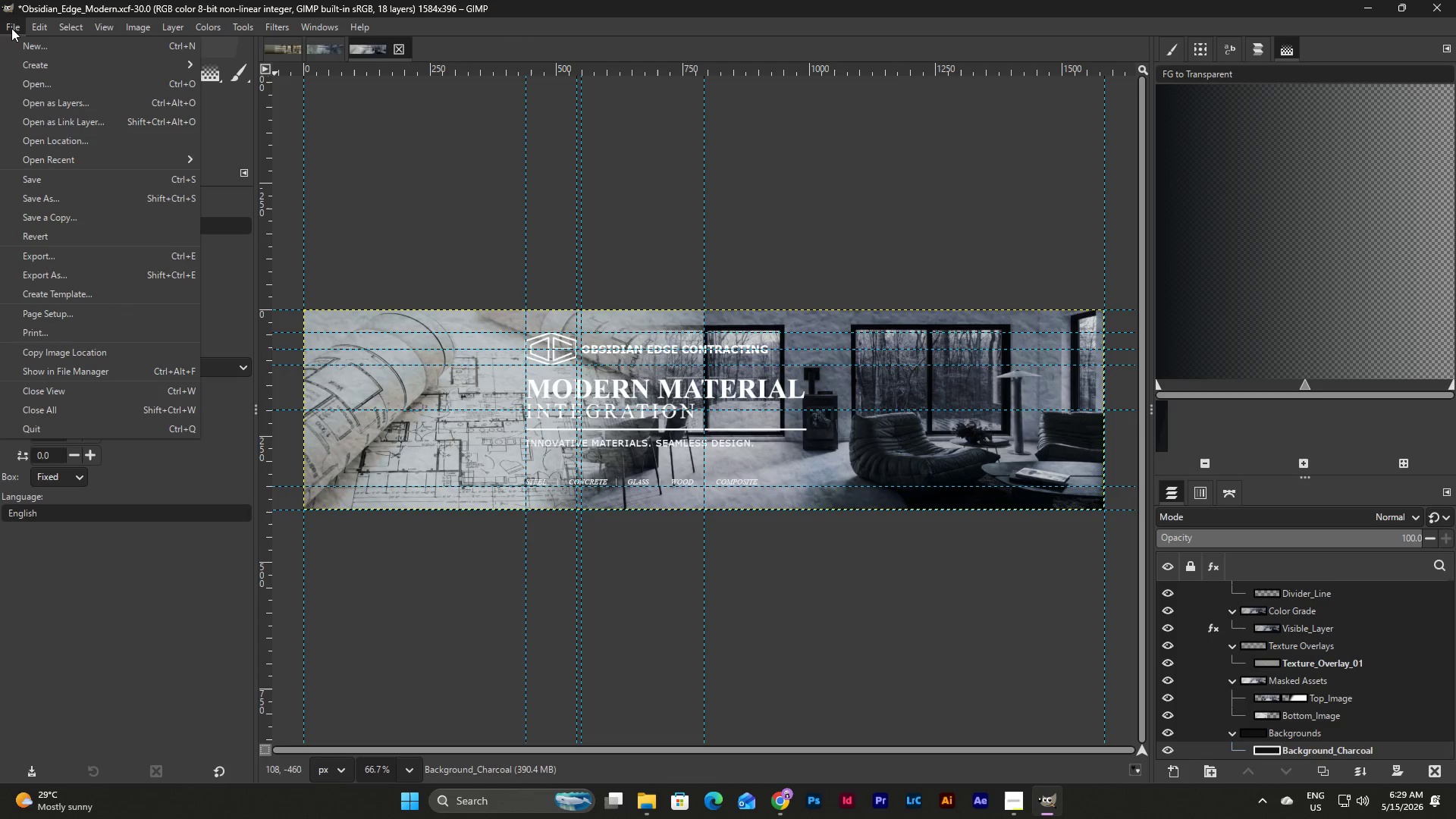 
left_click([48, 178])